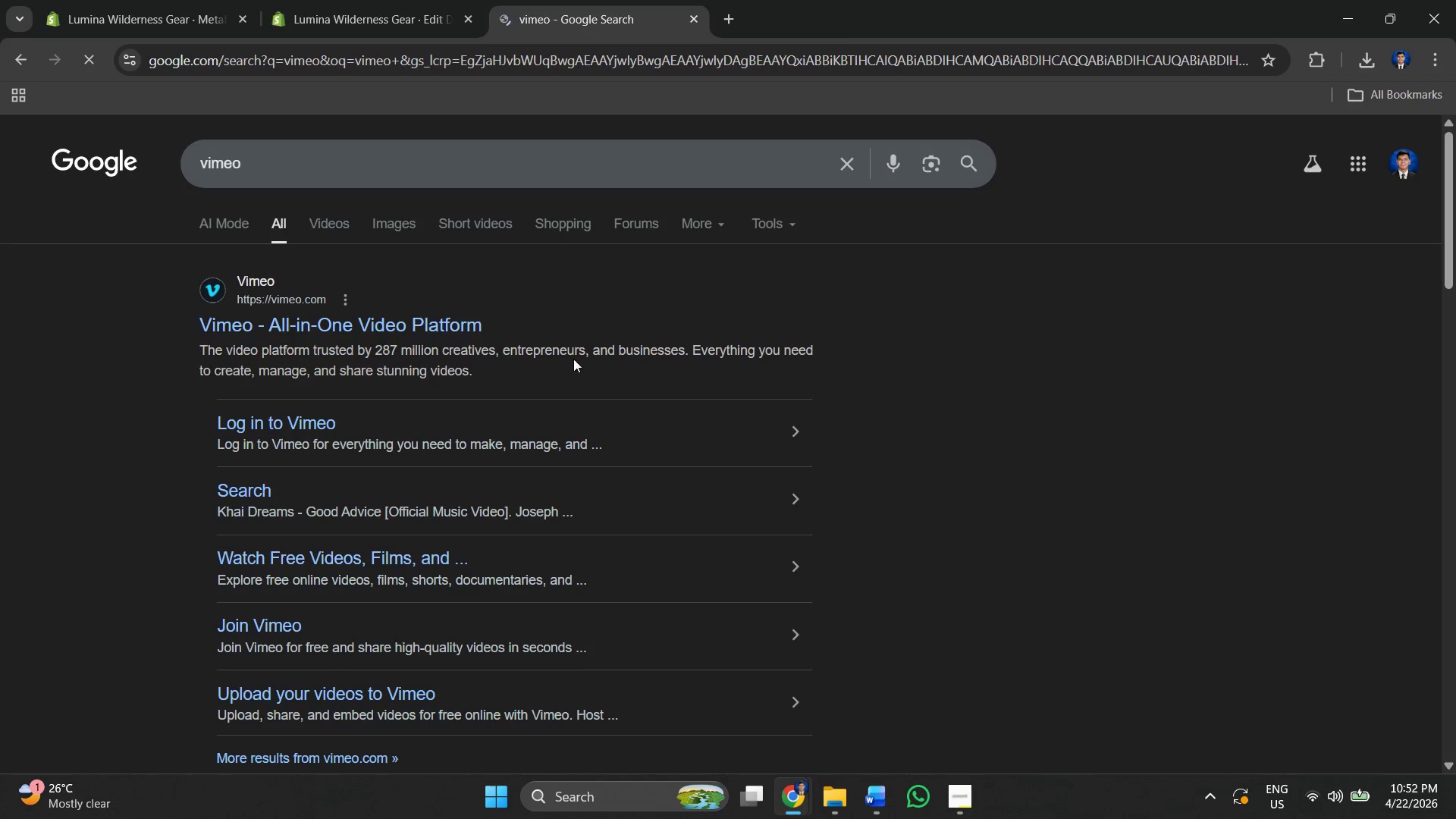 
left_click([353, 328])
 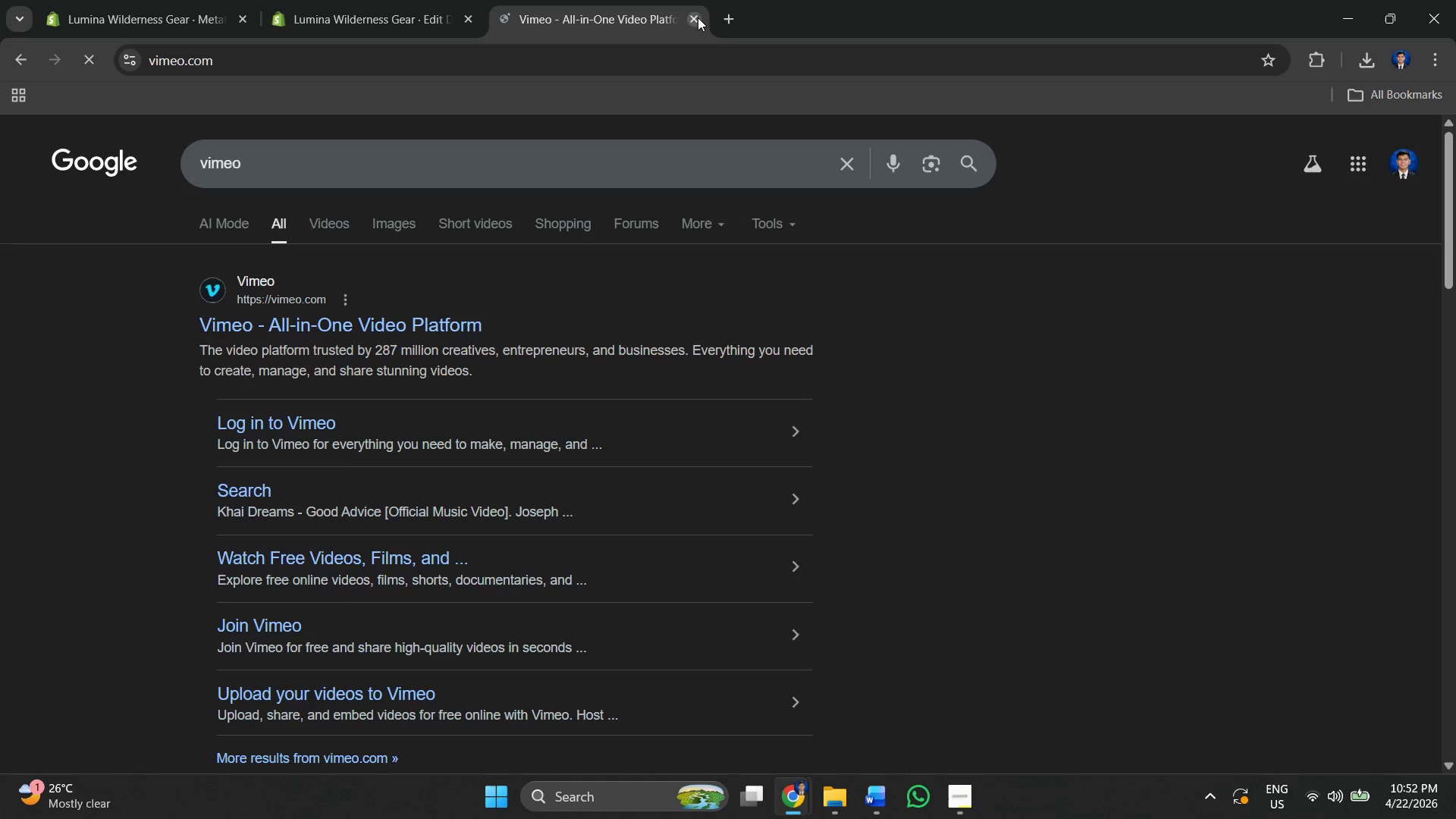 
left_click([723, 17])
 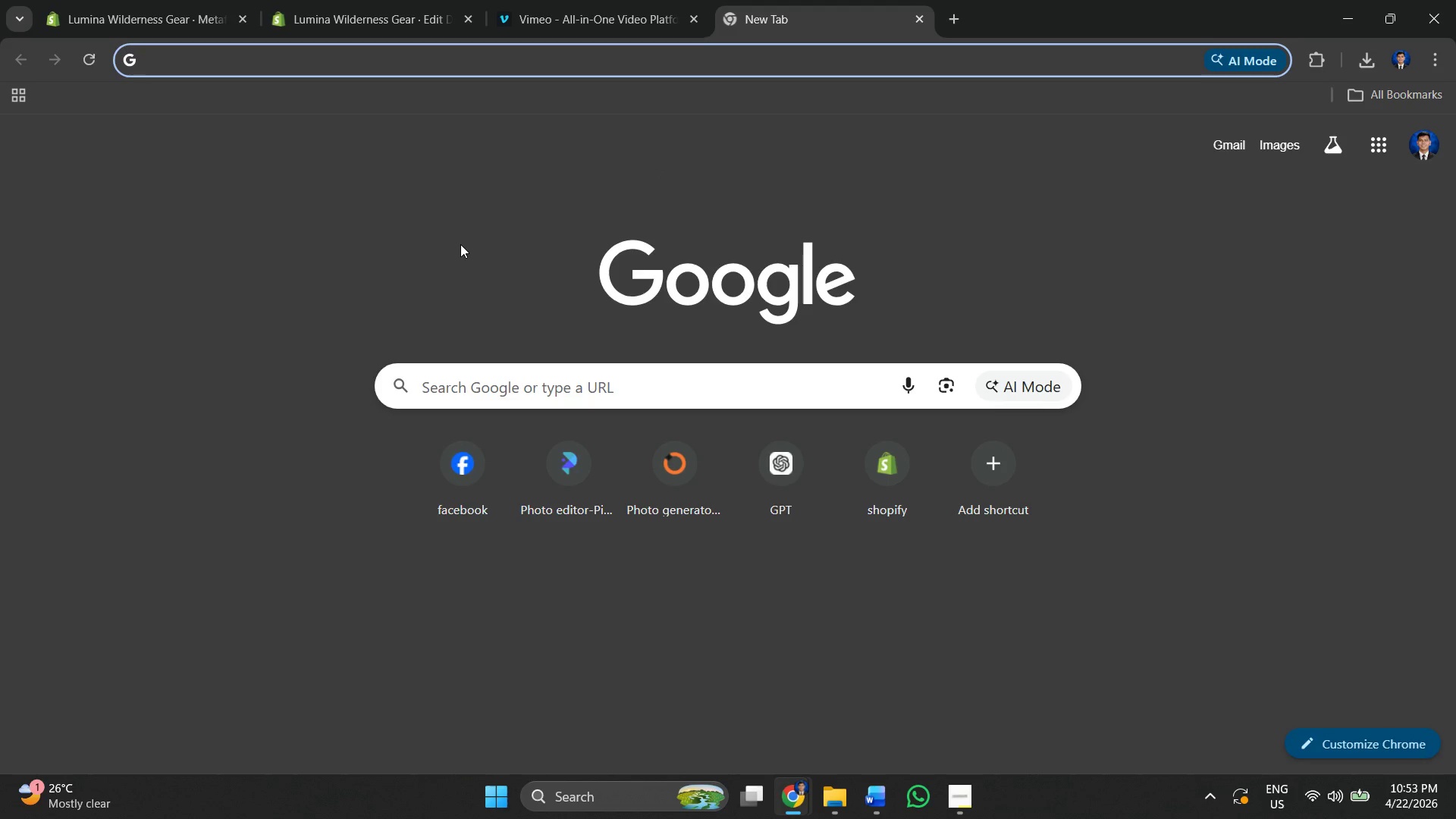 
wait(53.16)
 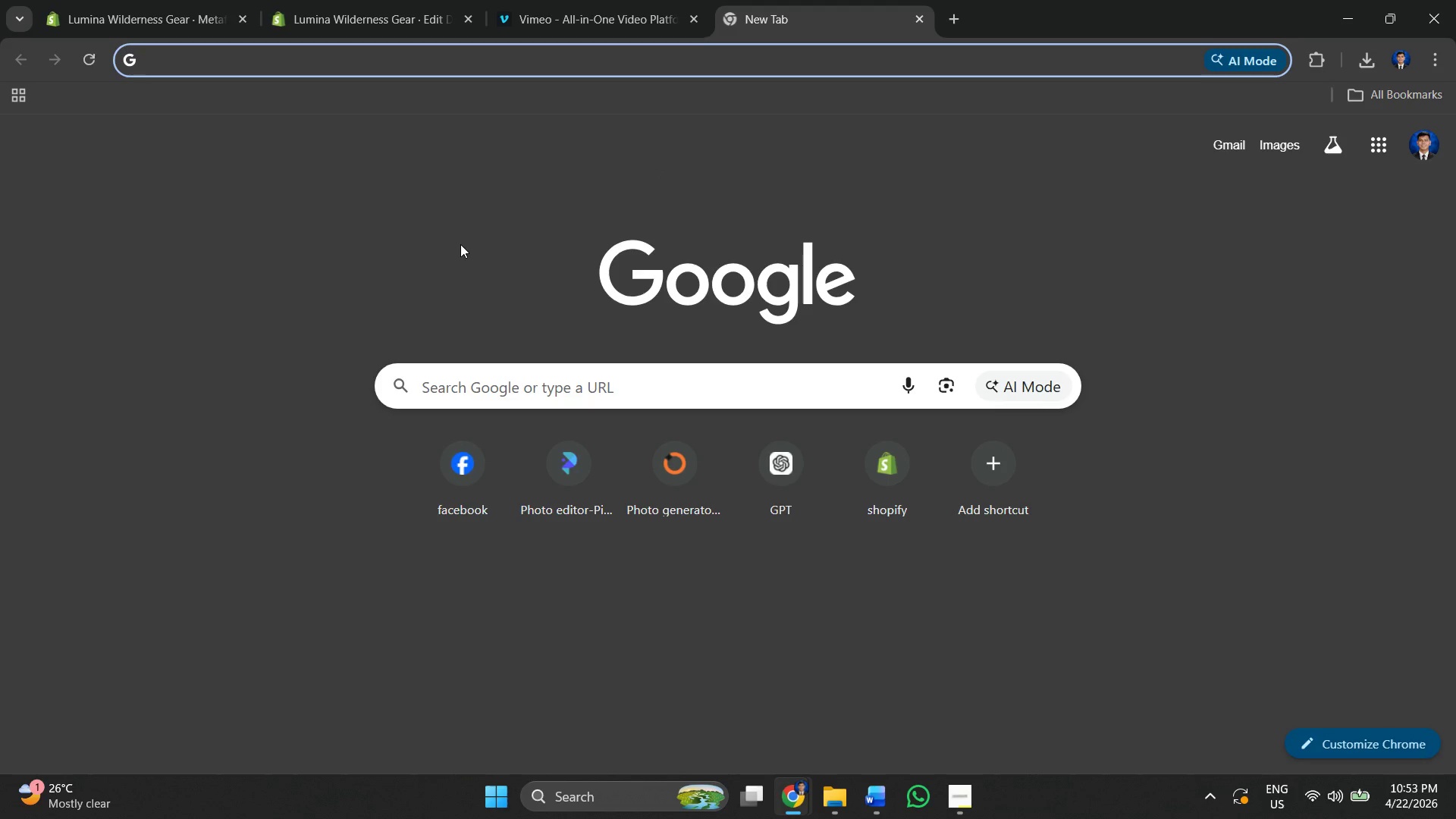 
scroll: coordinate [514, 268], scroll_direction: up, amount: 1.0
 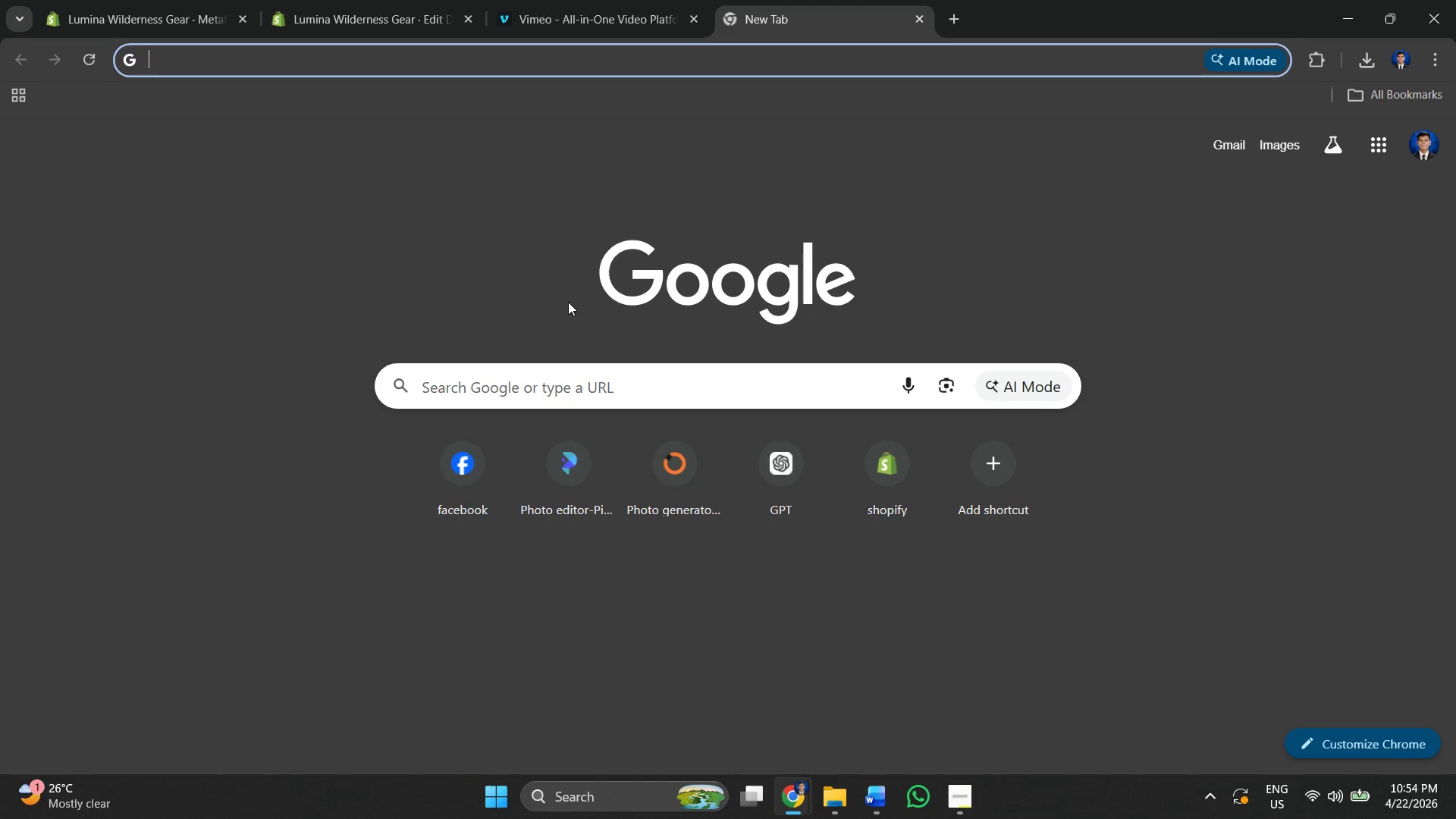 
wait(35.17)
 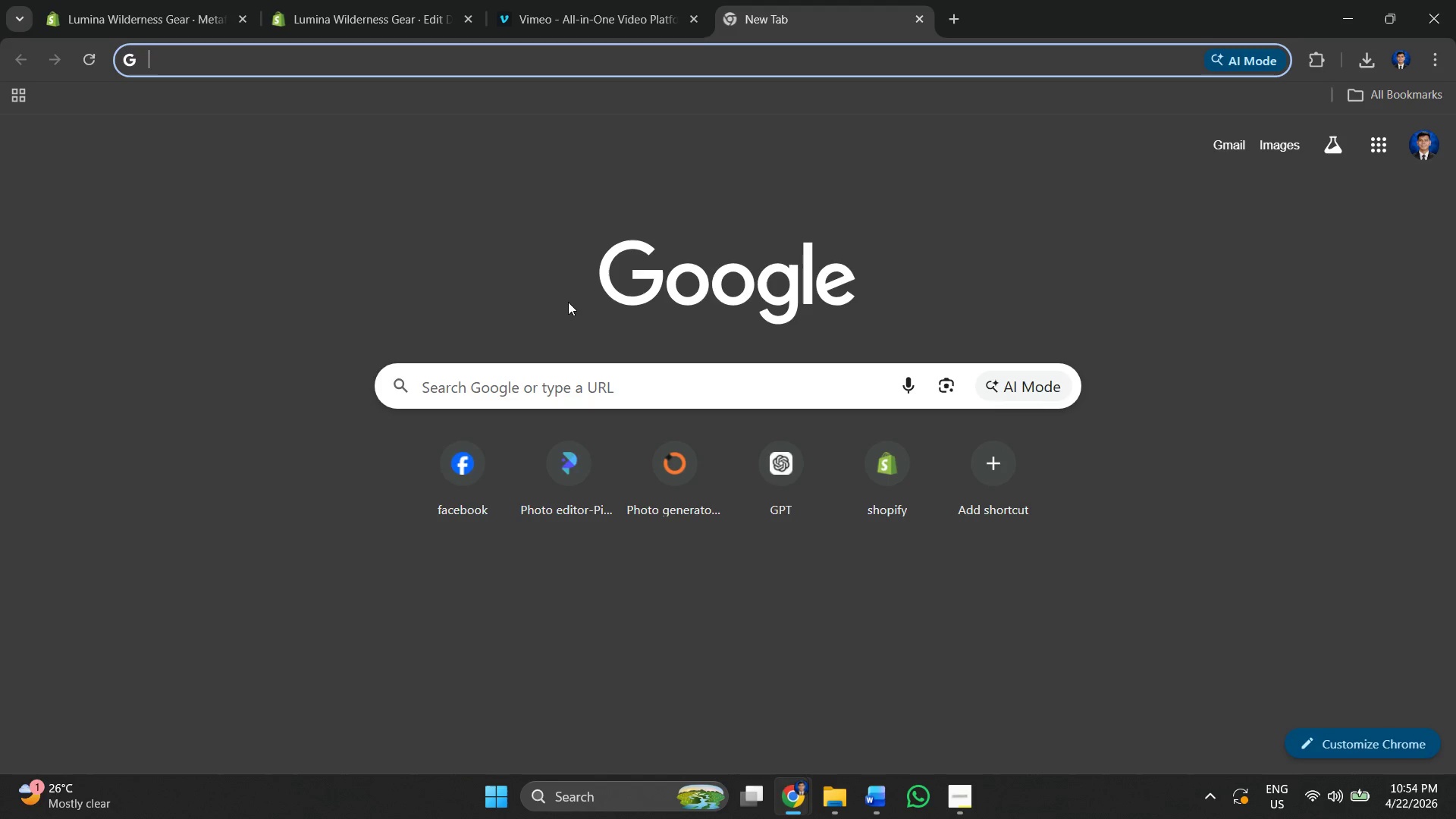 
left_click([1191, 162])
 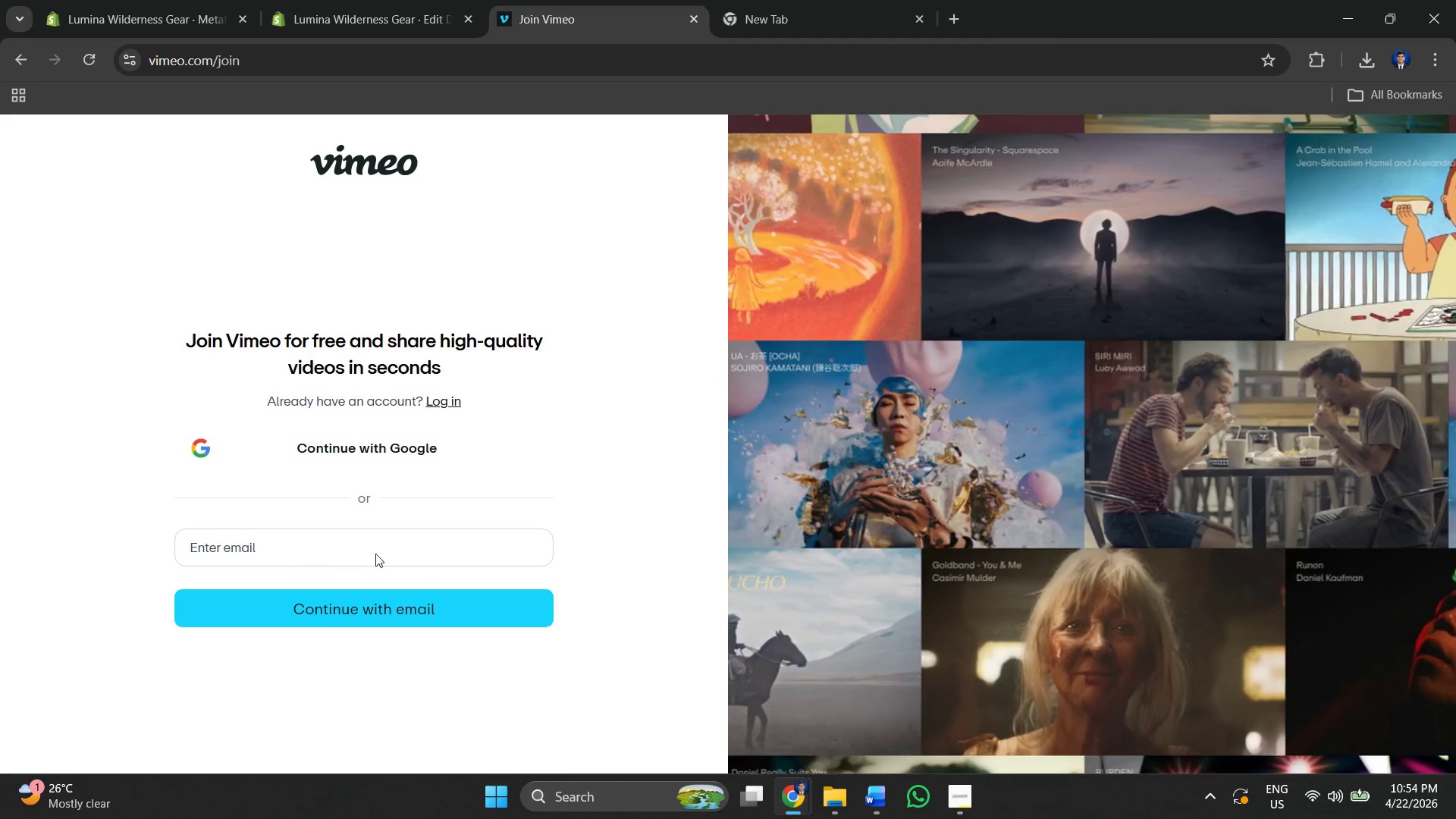 
left_click([371, 447])
 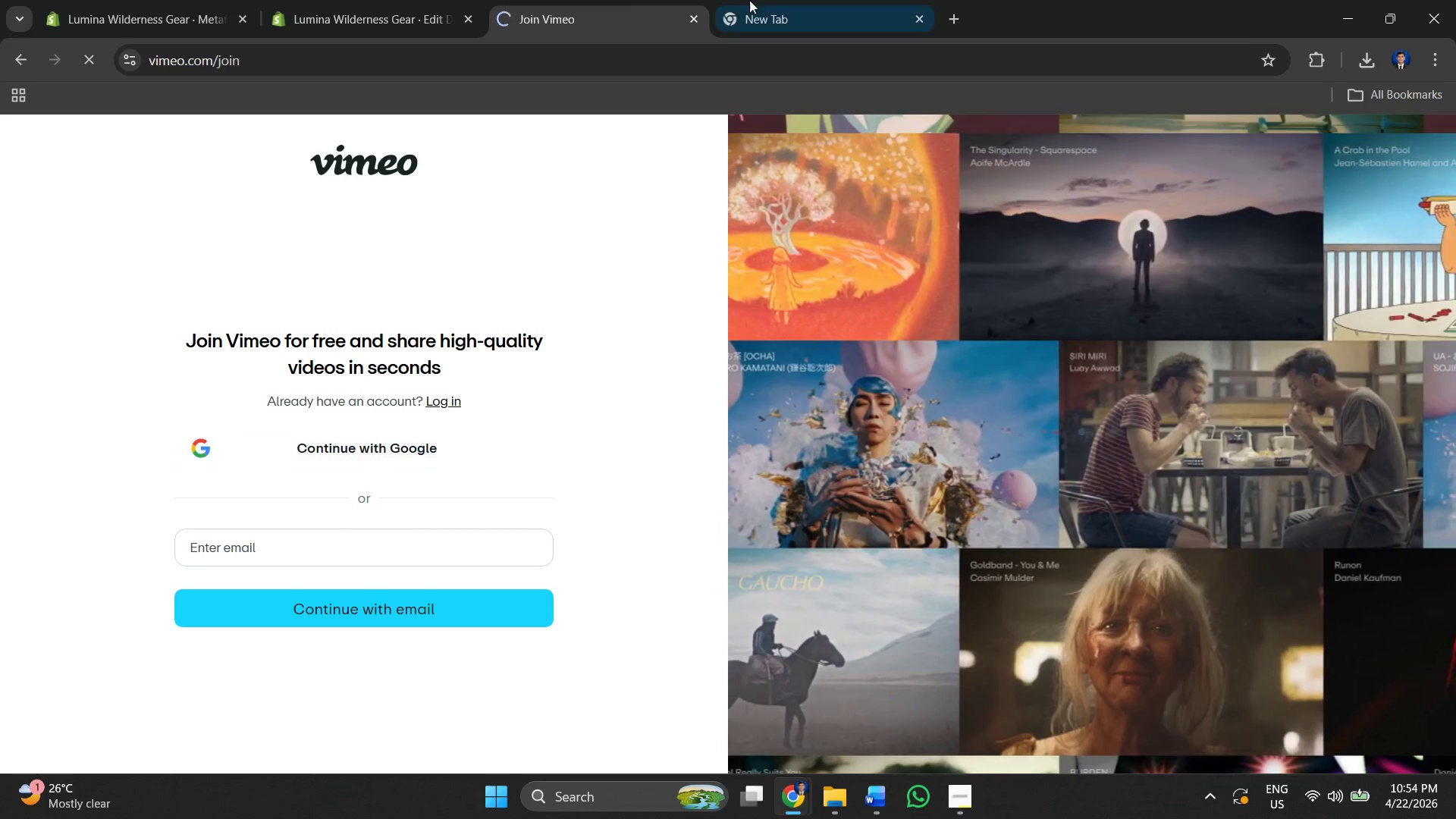 
left_click([755, 0])
 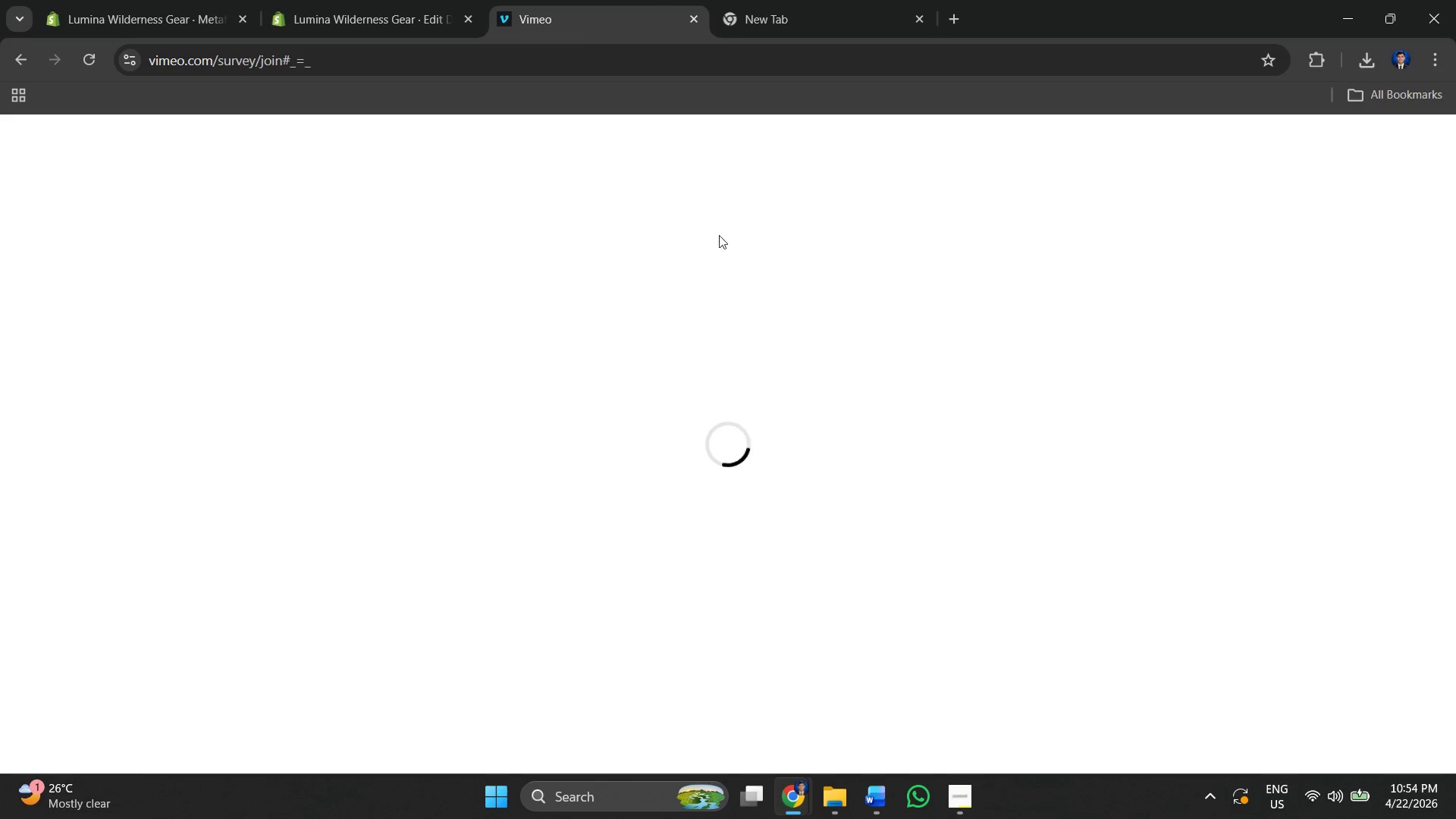 
left_click([389, 2])
 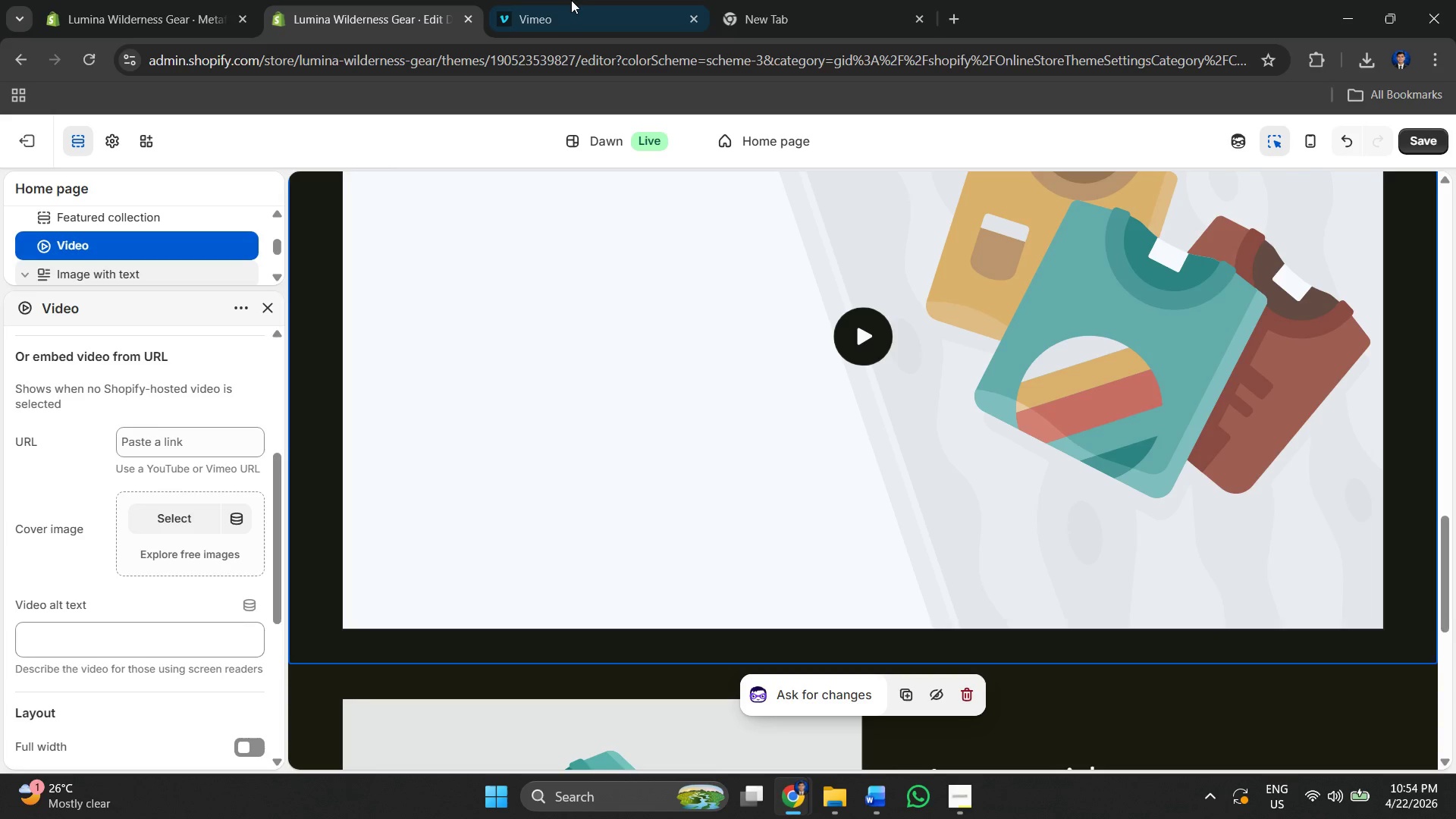 
left_click([571, 0])
 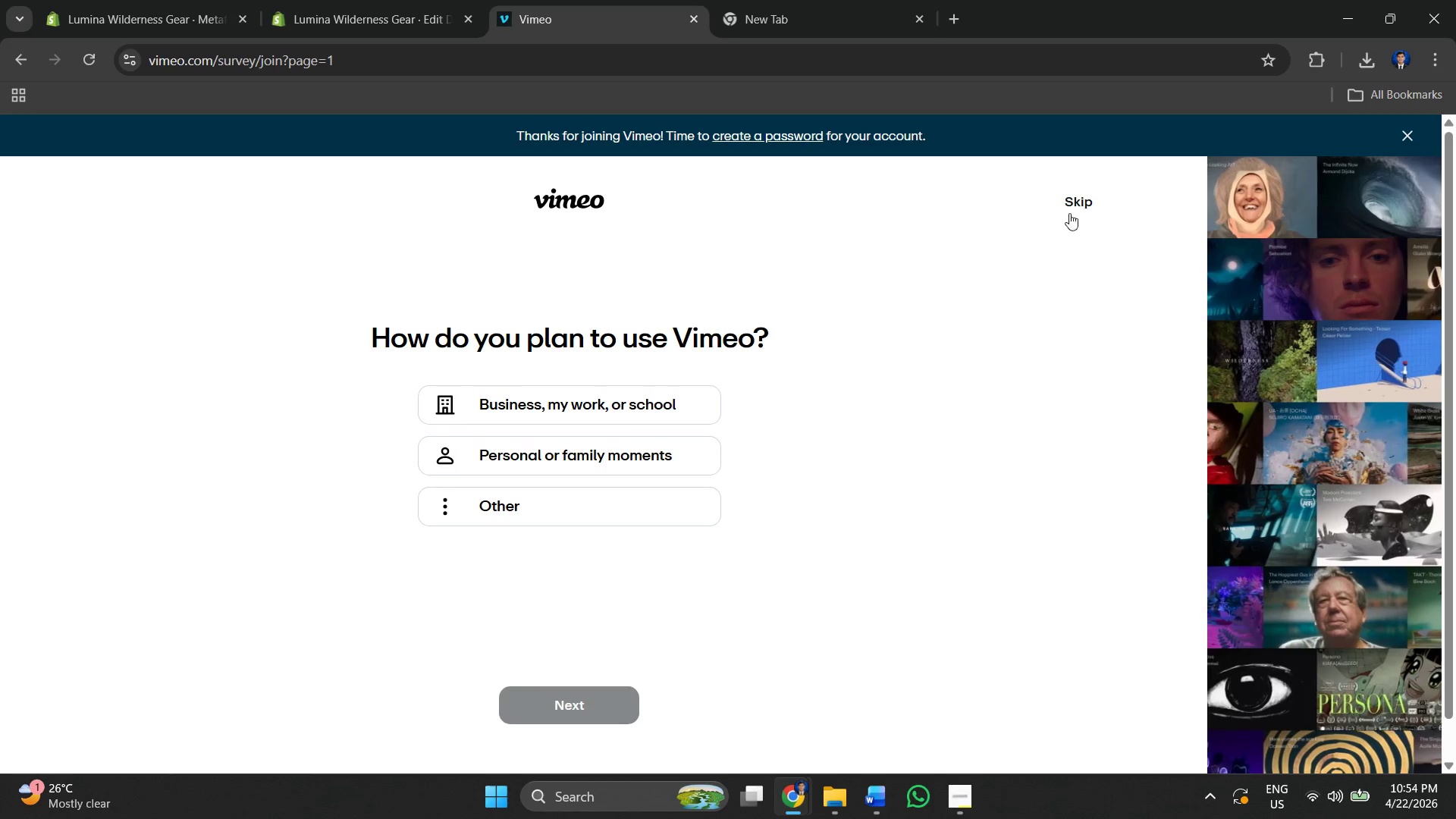 
left_click([1078, 208])
 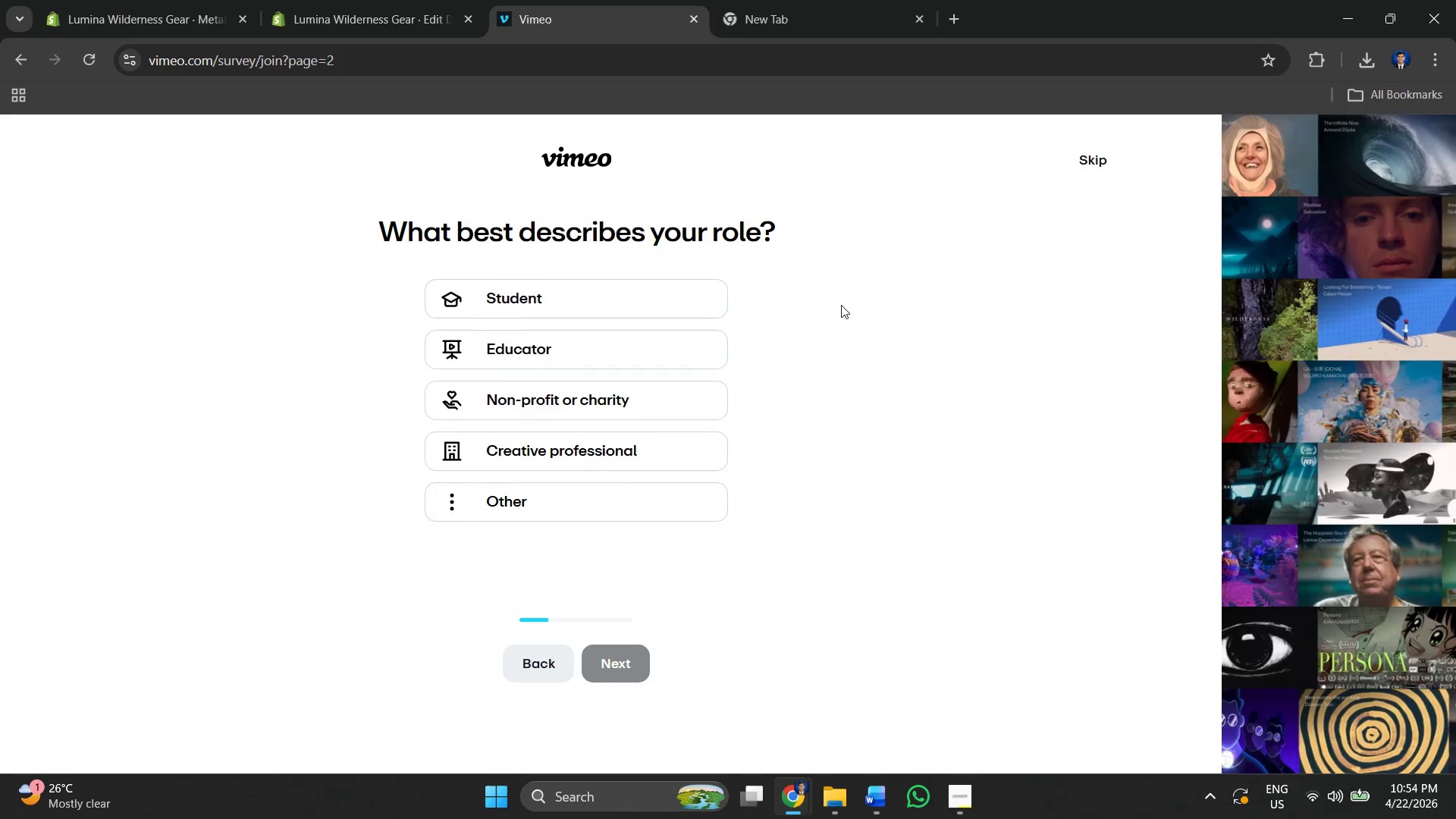 
left_click([1101, 168])
 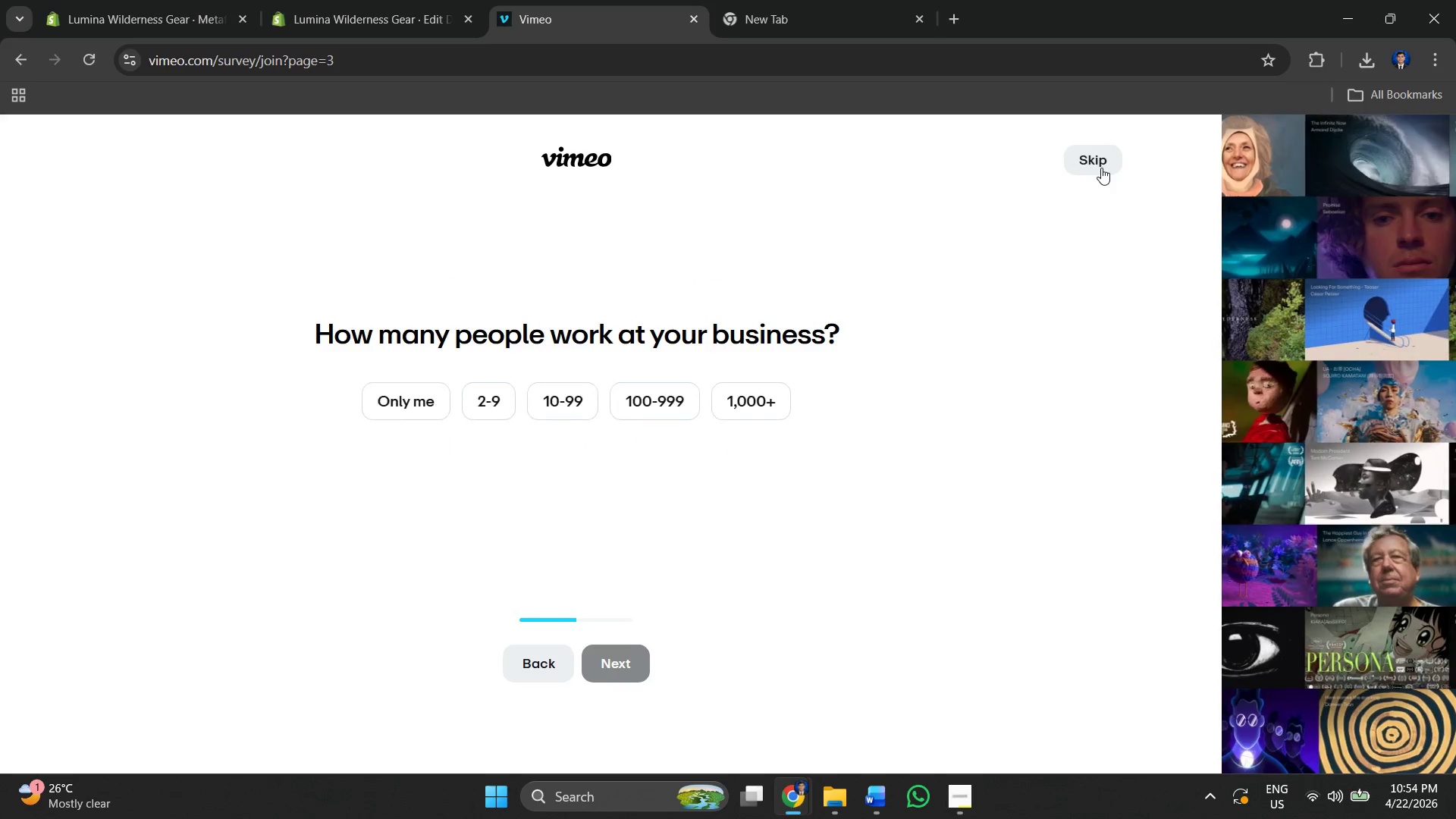 
left_click([1100, 167])
 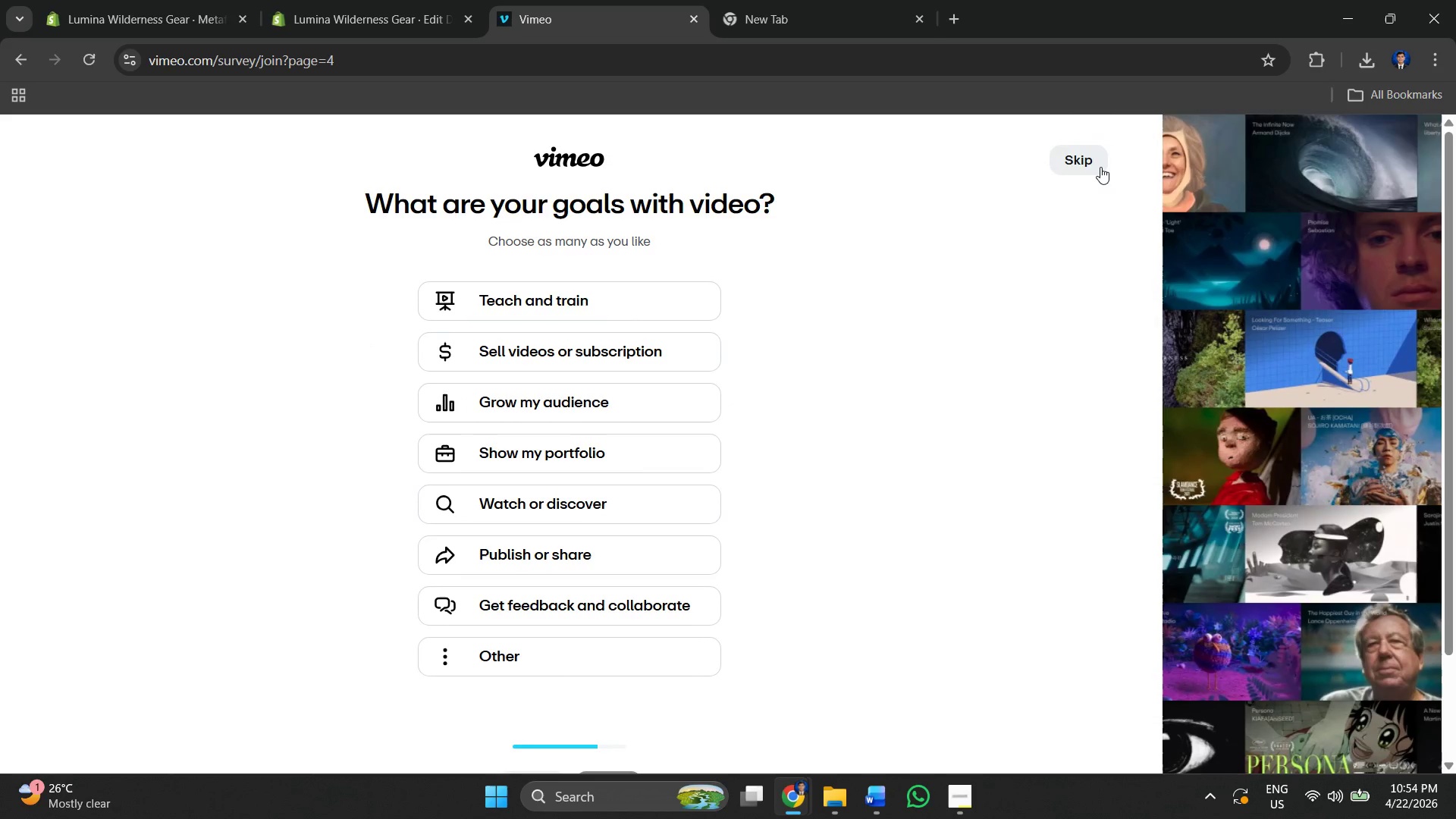 
left_click([1087, 167])
 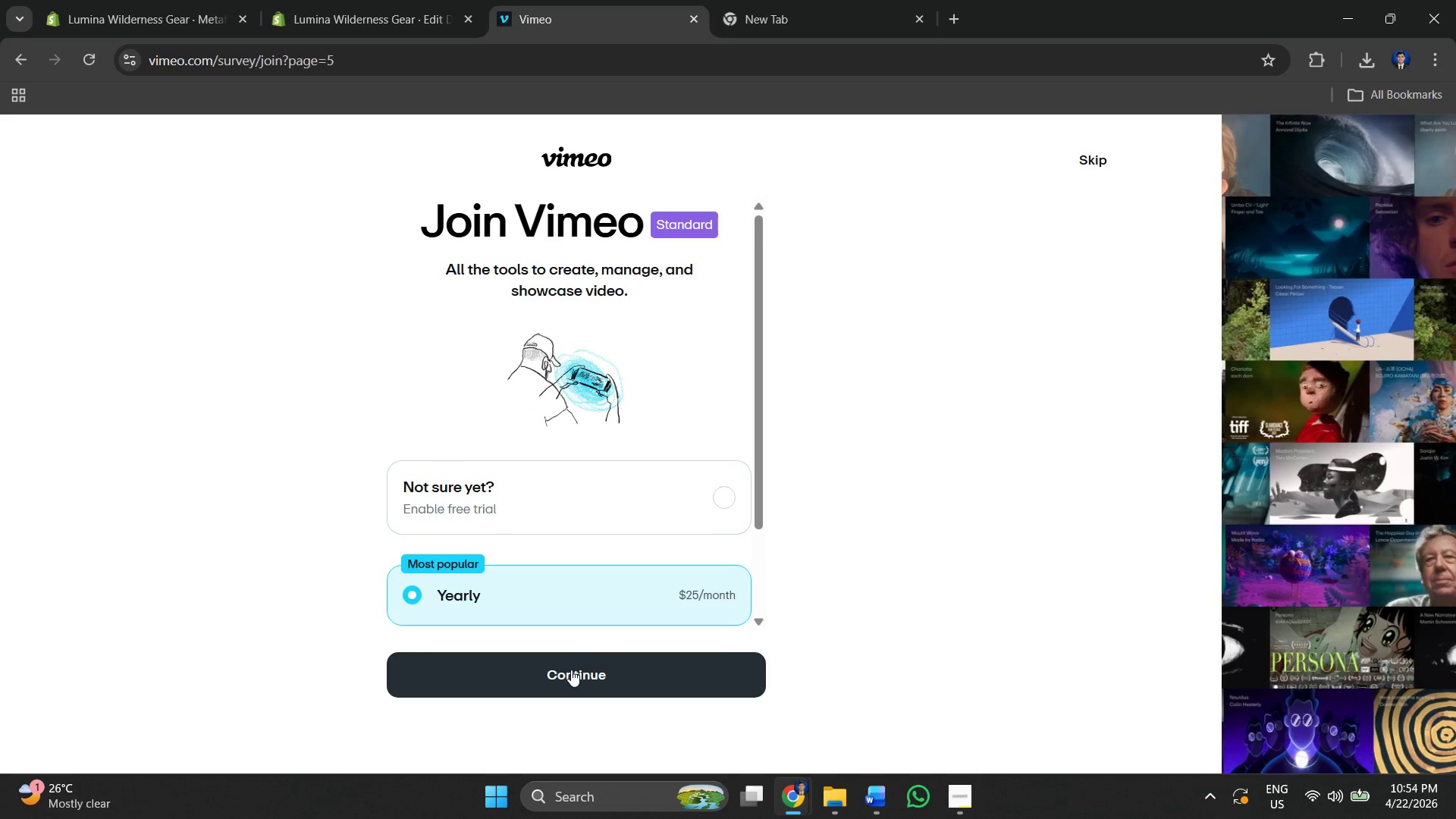 
left_click([1084, 165])
 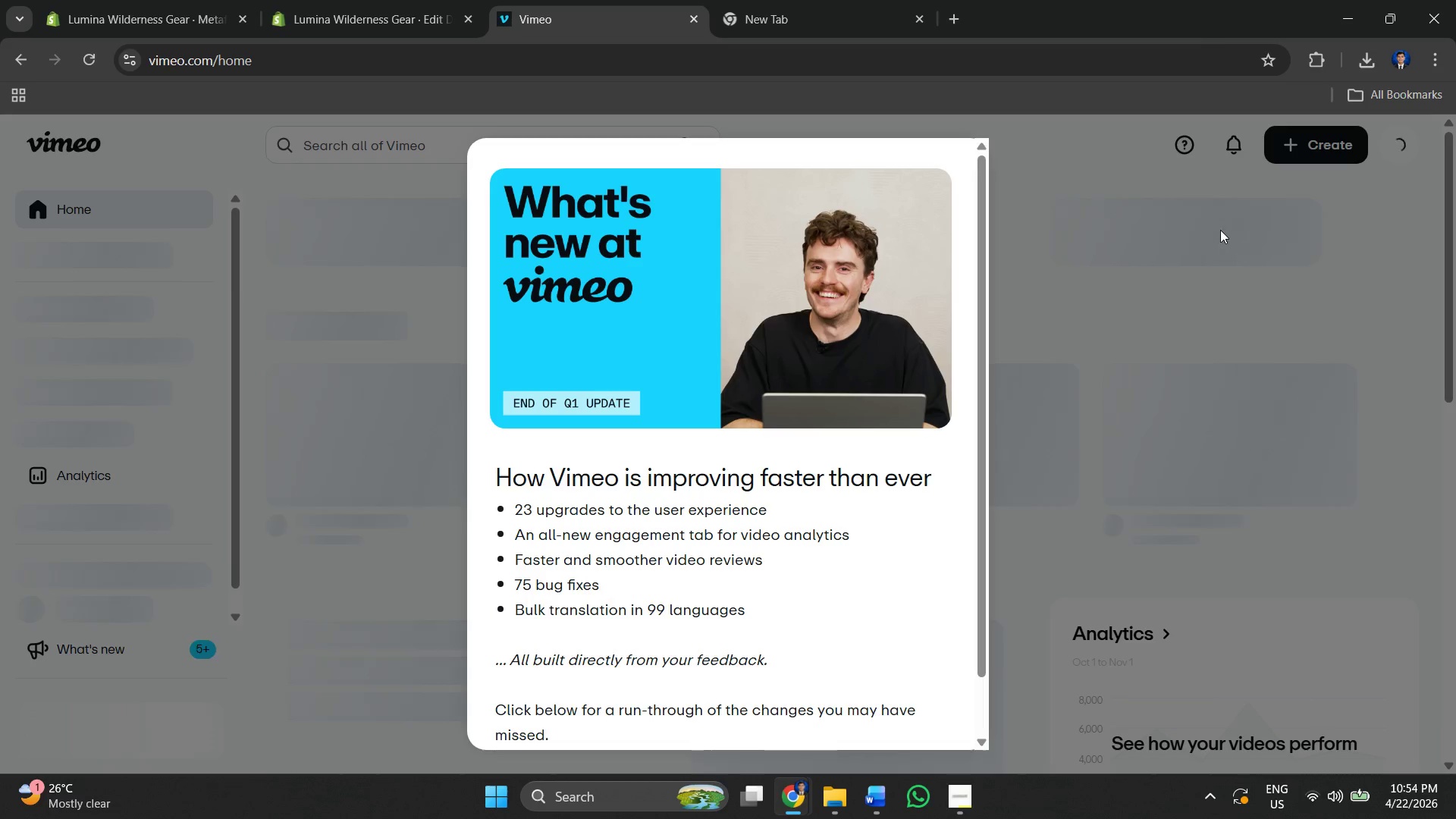 
left_click([1156, 211])
 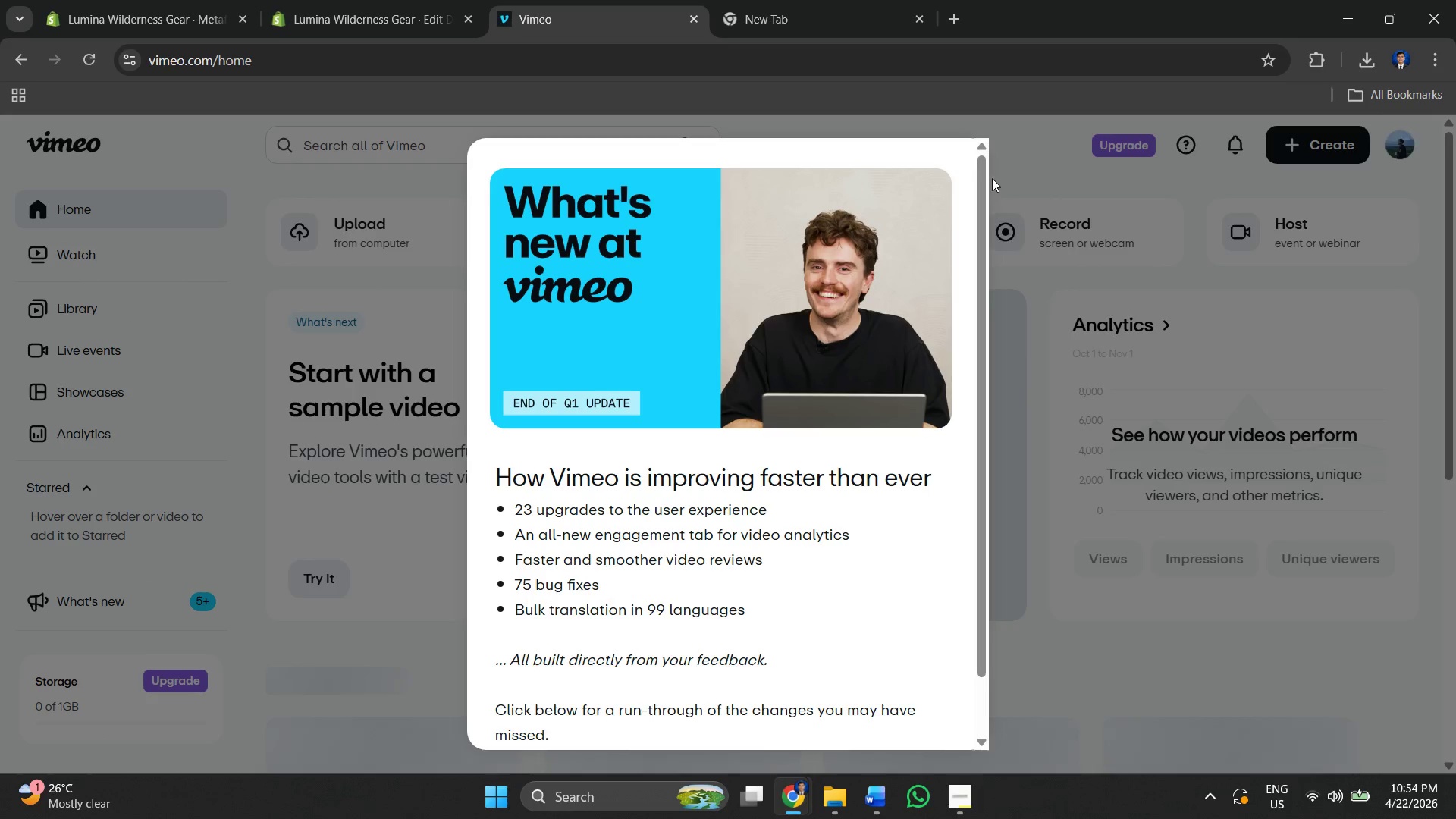 
scroll: coordinate [759, 566], scroll_direction: down, amount: 10.0
 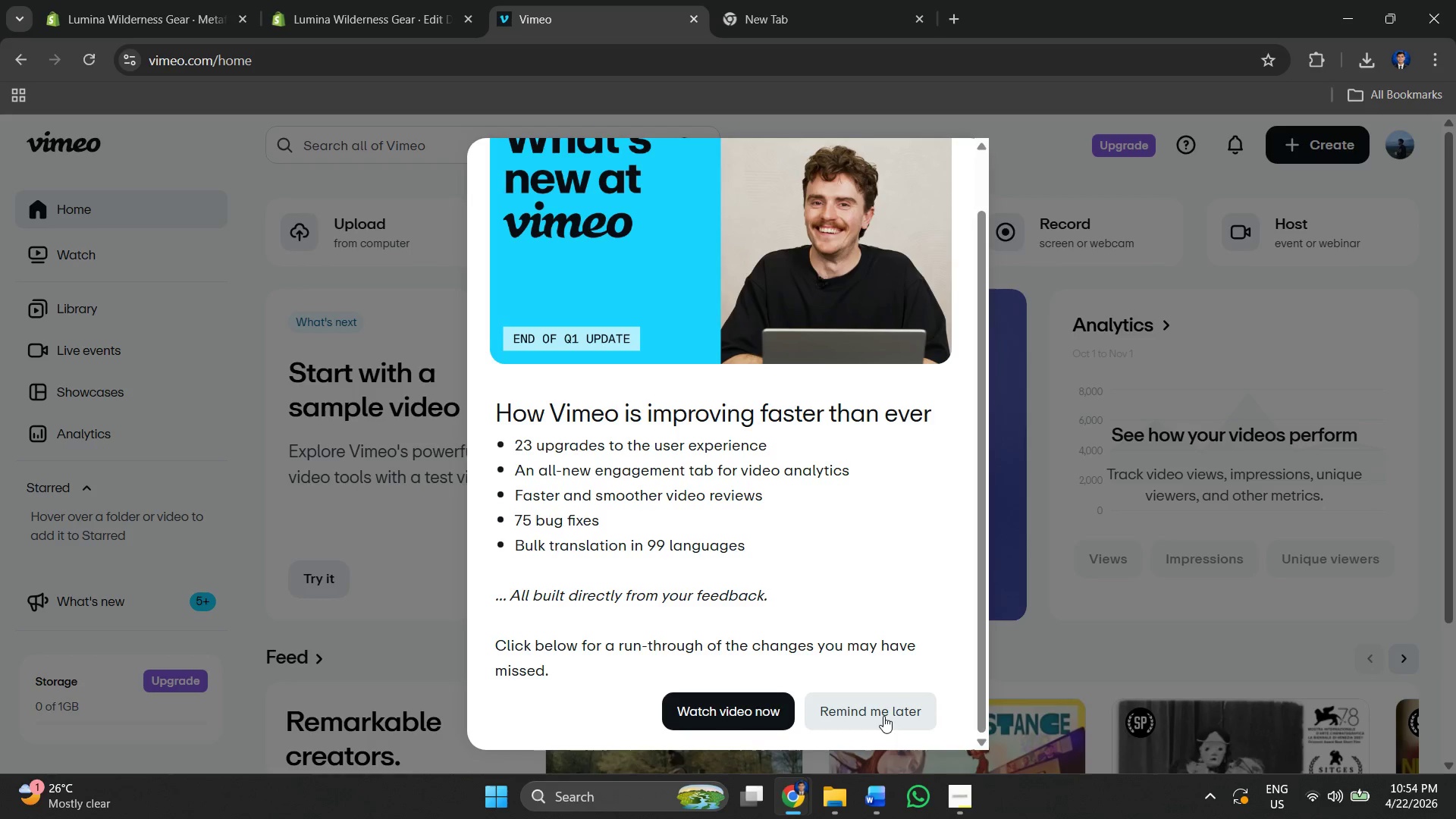 
left_click([883, 716])
 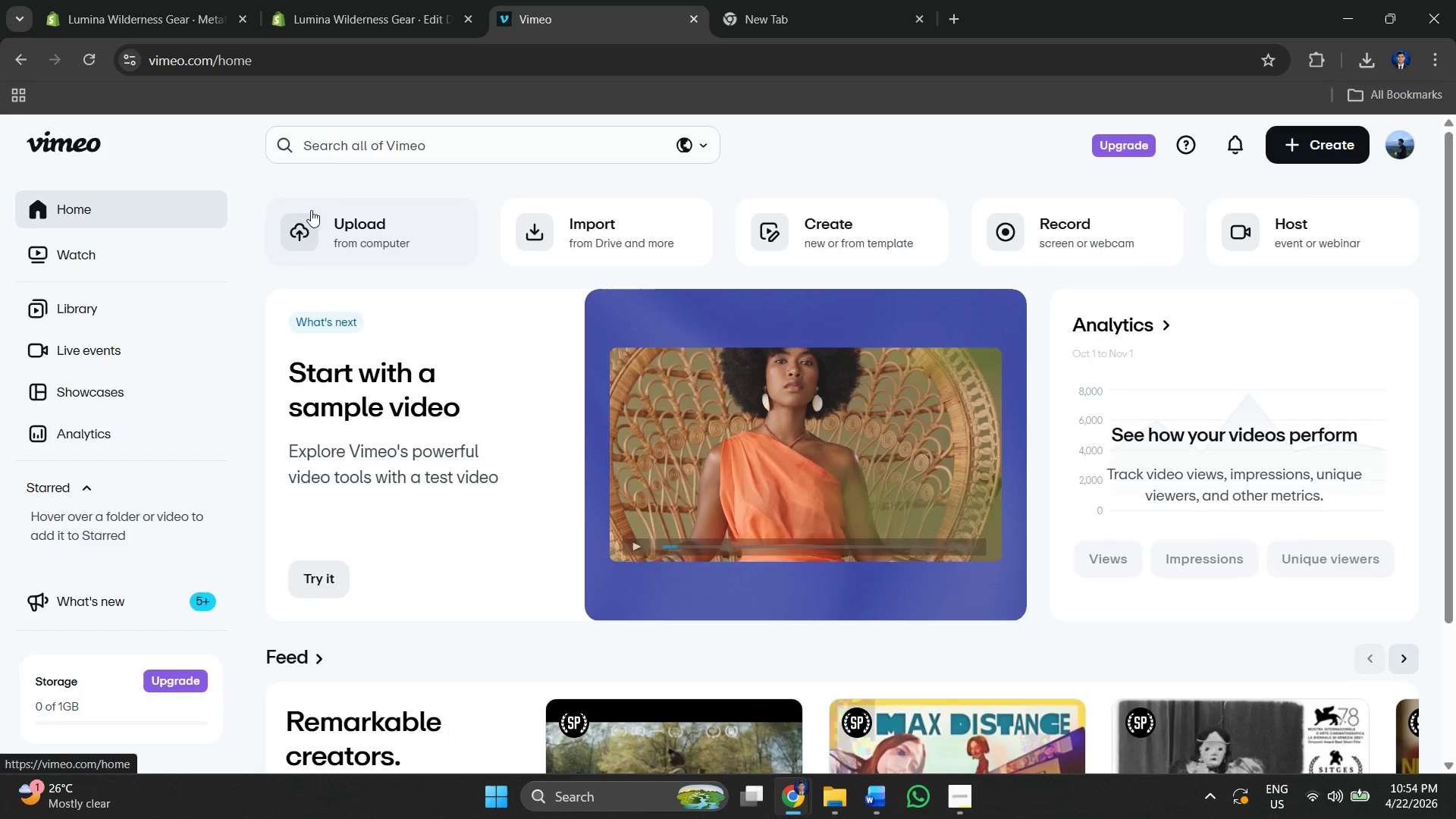 
left_click([369, 131])
 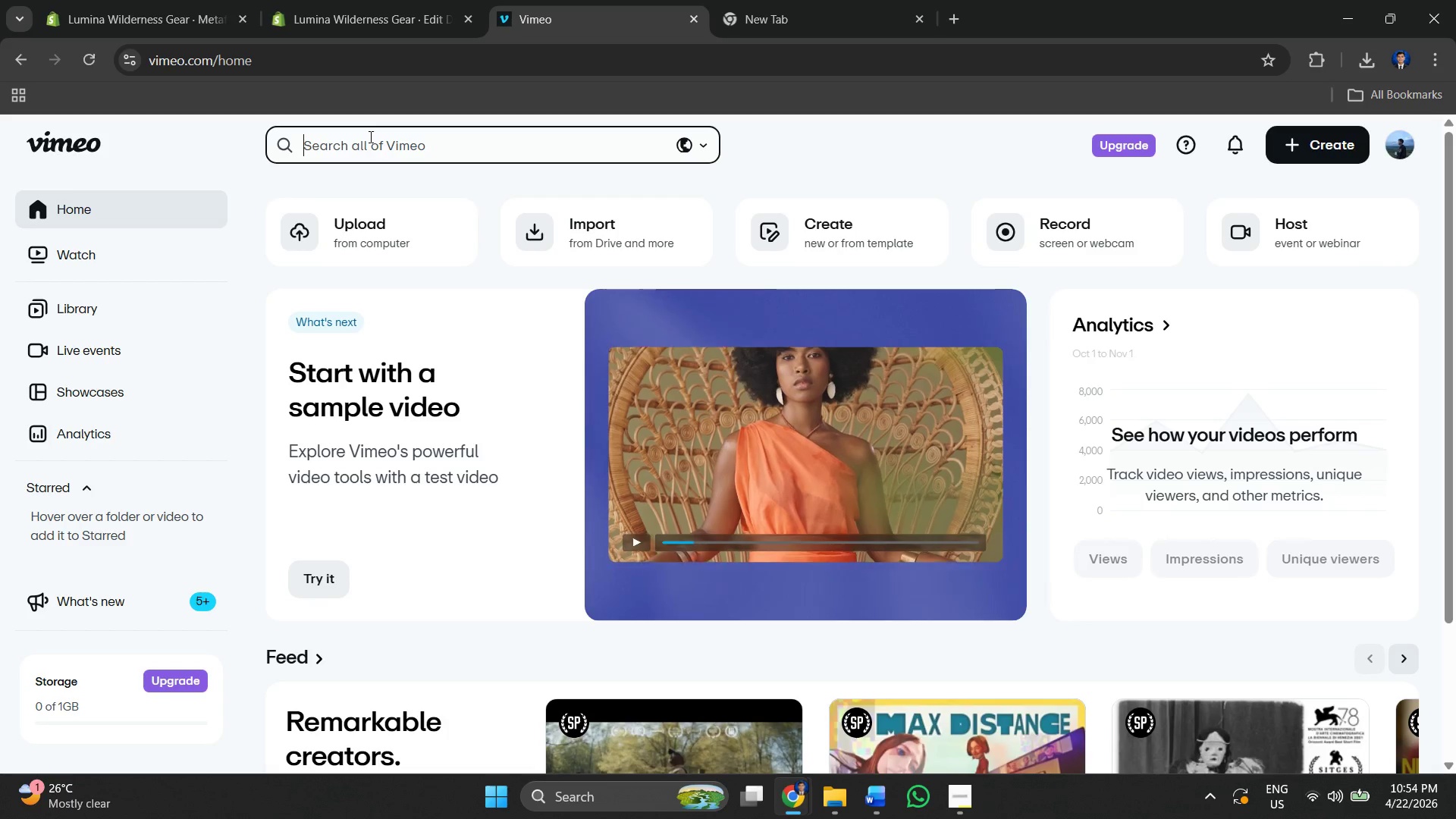 
type(s)
key(Backspace)
key(Backspace)
key(Backspace)
type(s)
key(Backspace)
key(Backspace)
key(Backspace)
type(outdoor camping ragged )
key(Tab)
key(Tab)
key(Tab)
key(Tab)
key(Tab)
key(Tab)
 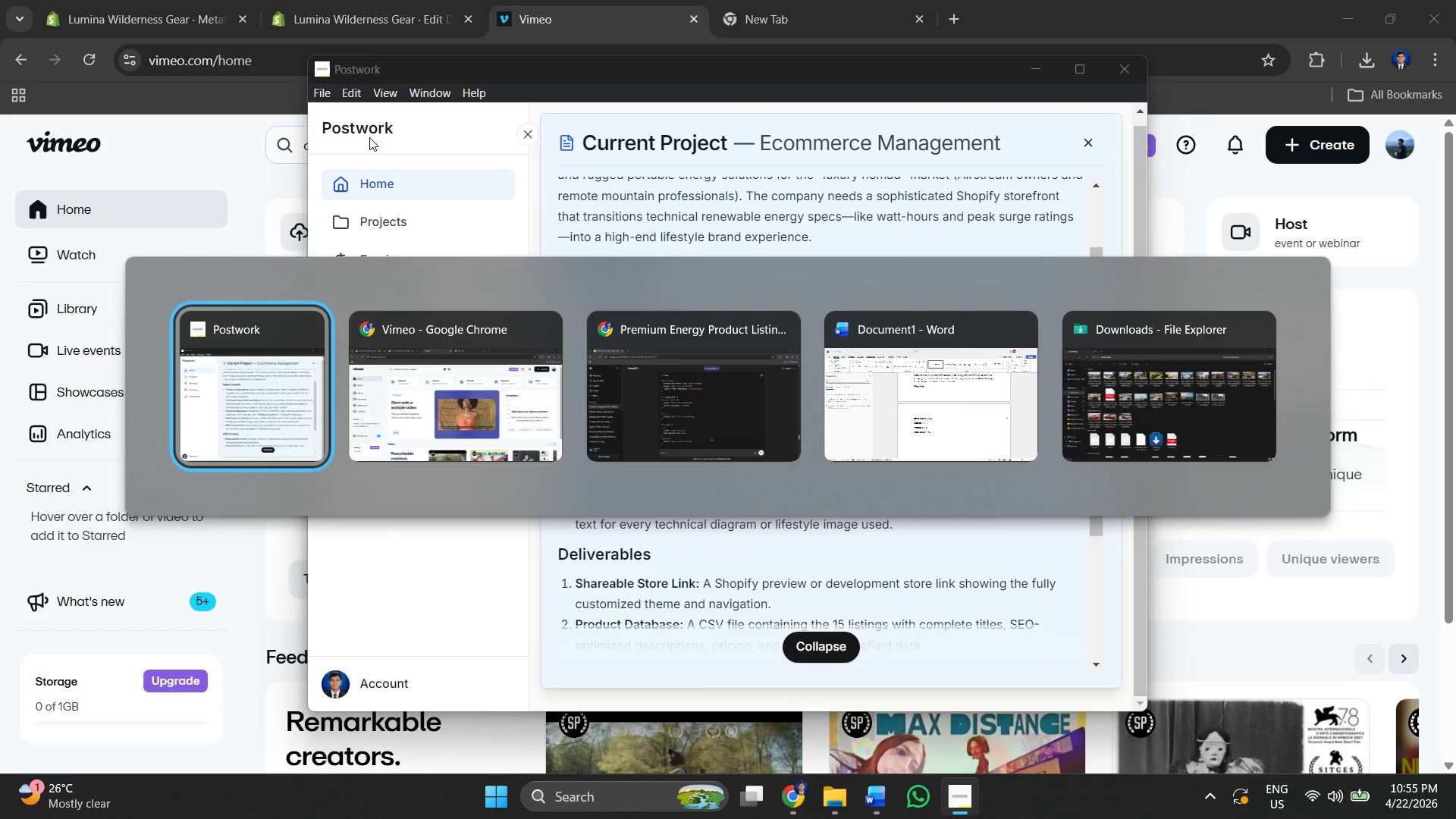 
hold_key(key=AltLeft, duration=0.44)